 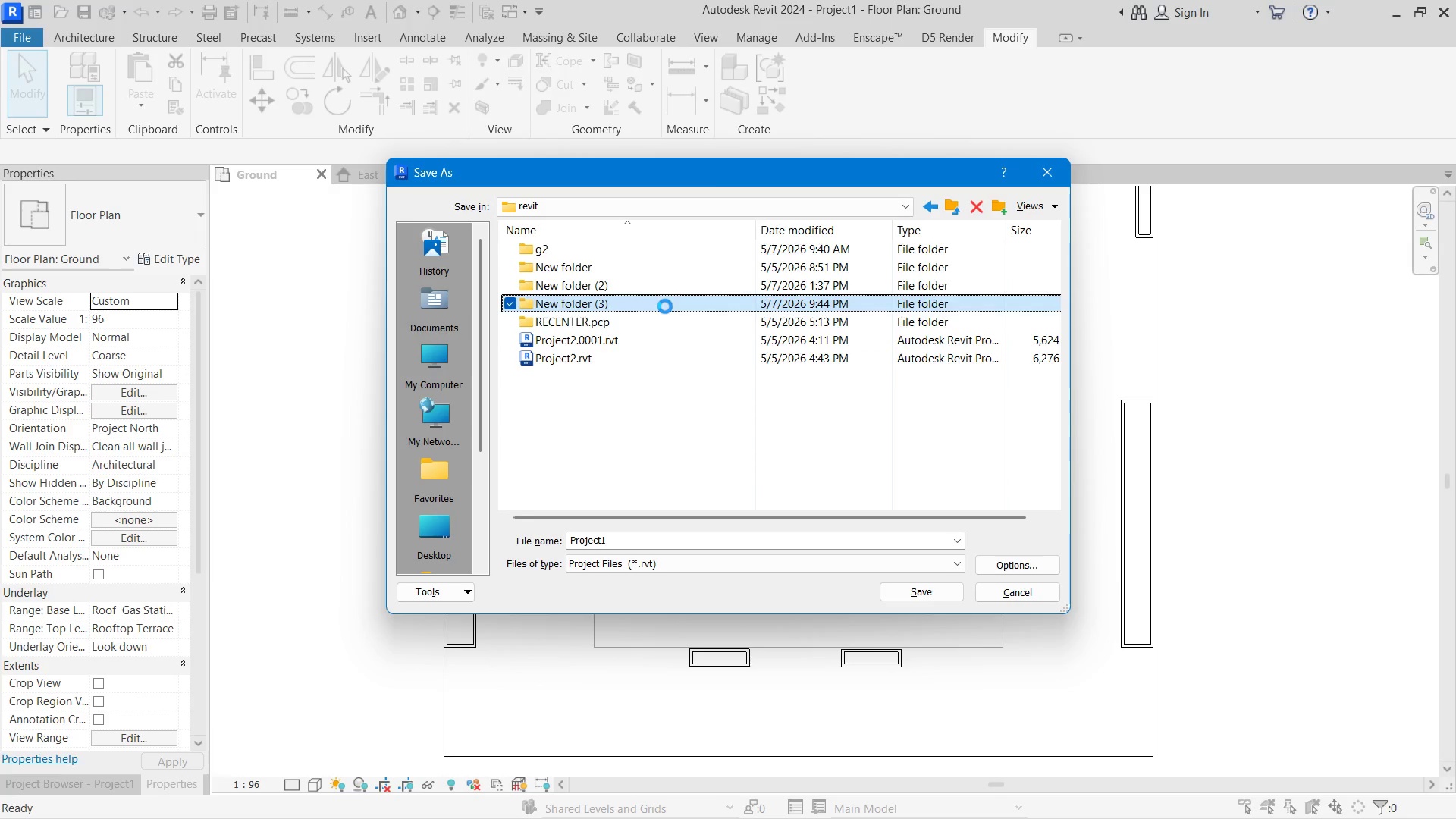 
left_click([726, 771])
 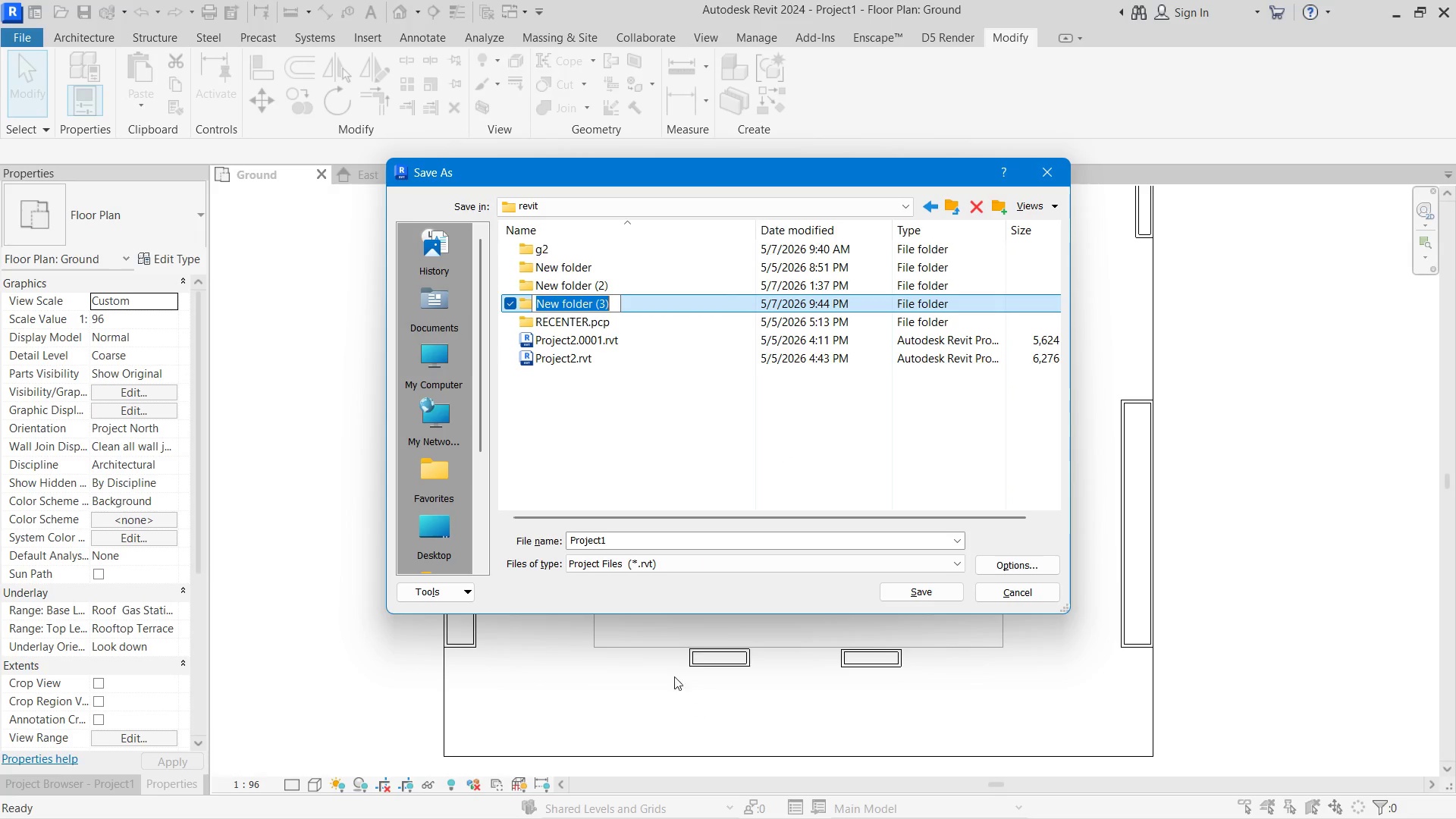 
key(Control+V)
 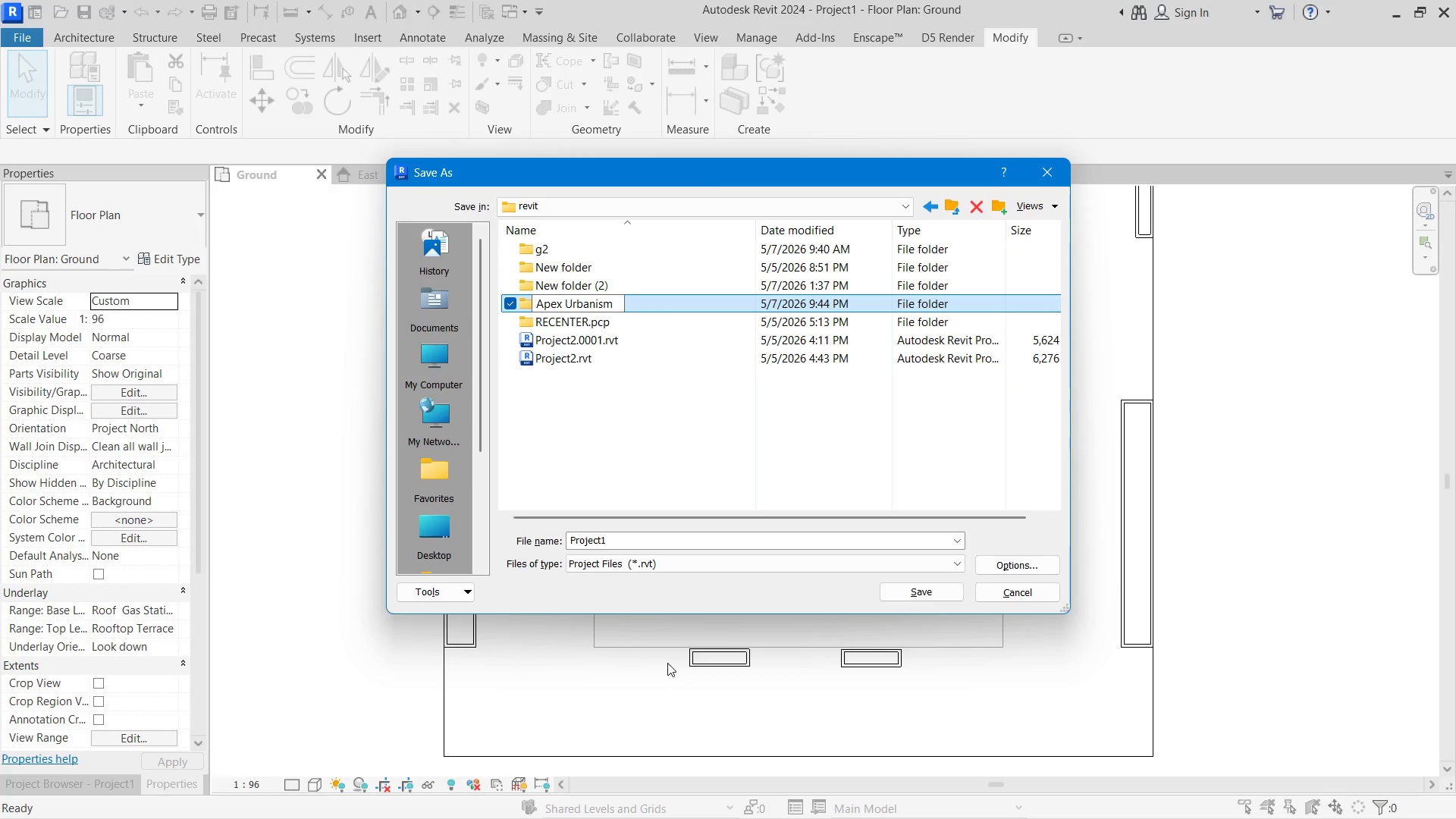 
key(Enter)
 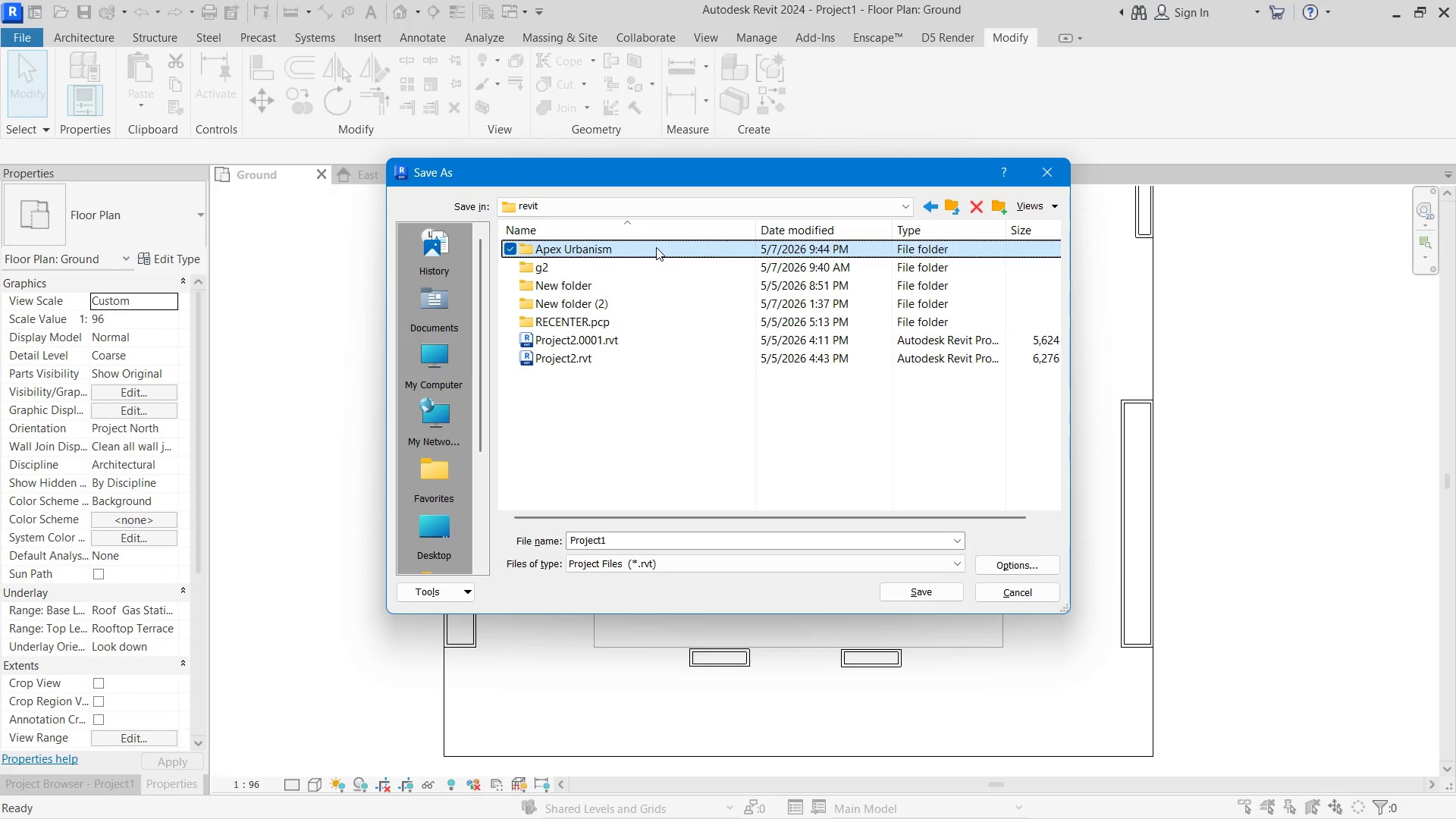 
double_click([656, 247])
 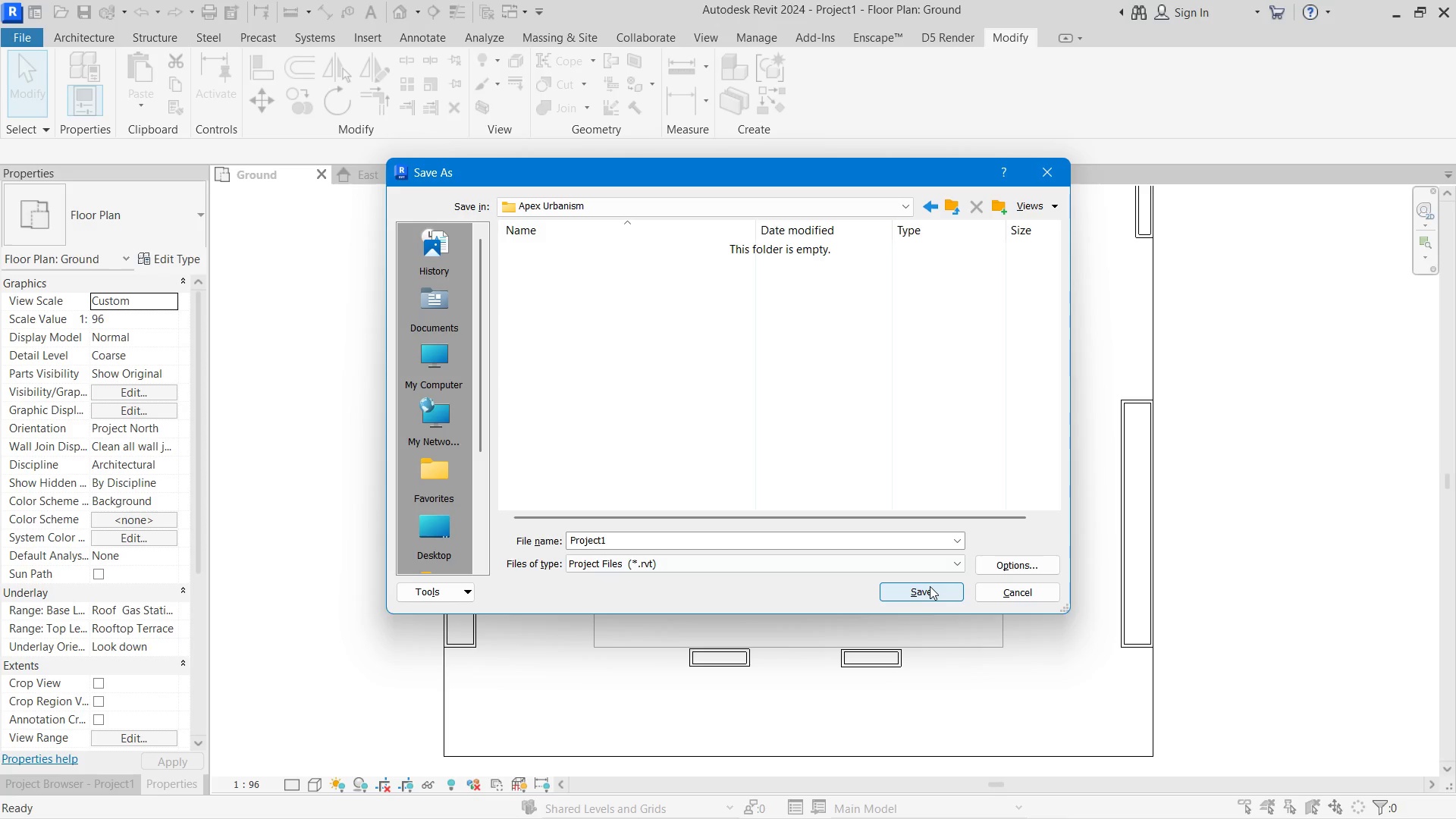 
key(Alt+AltLeft)
 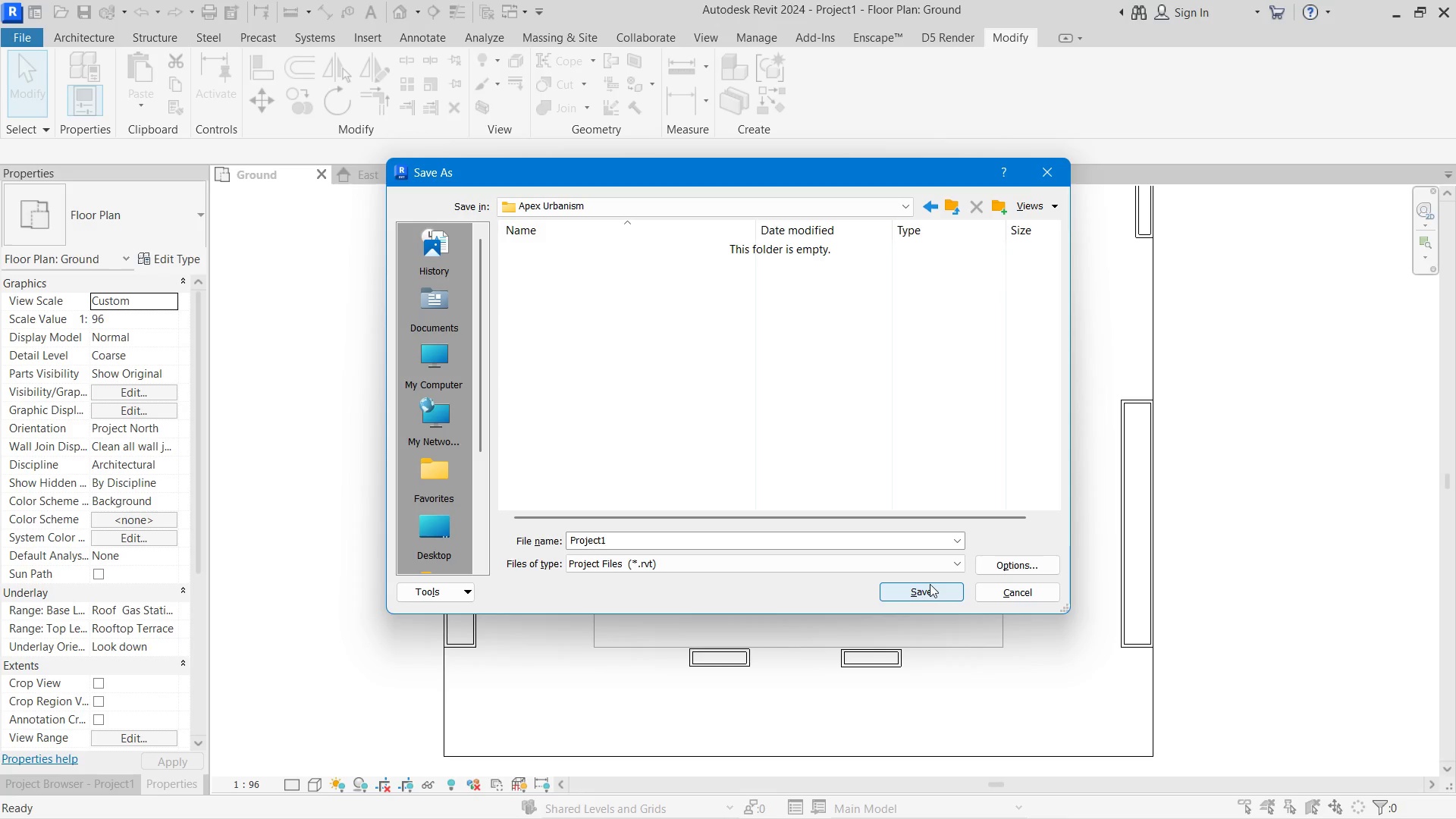 
key(Alt+Tab)